 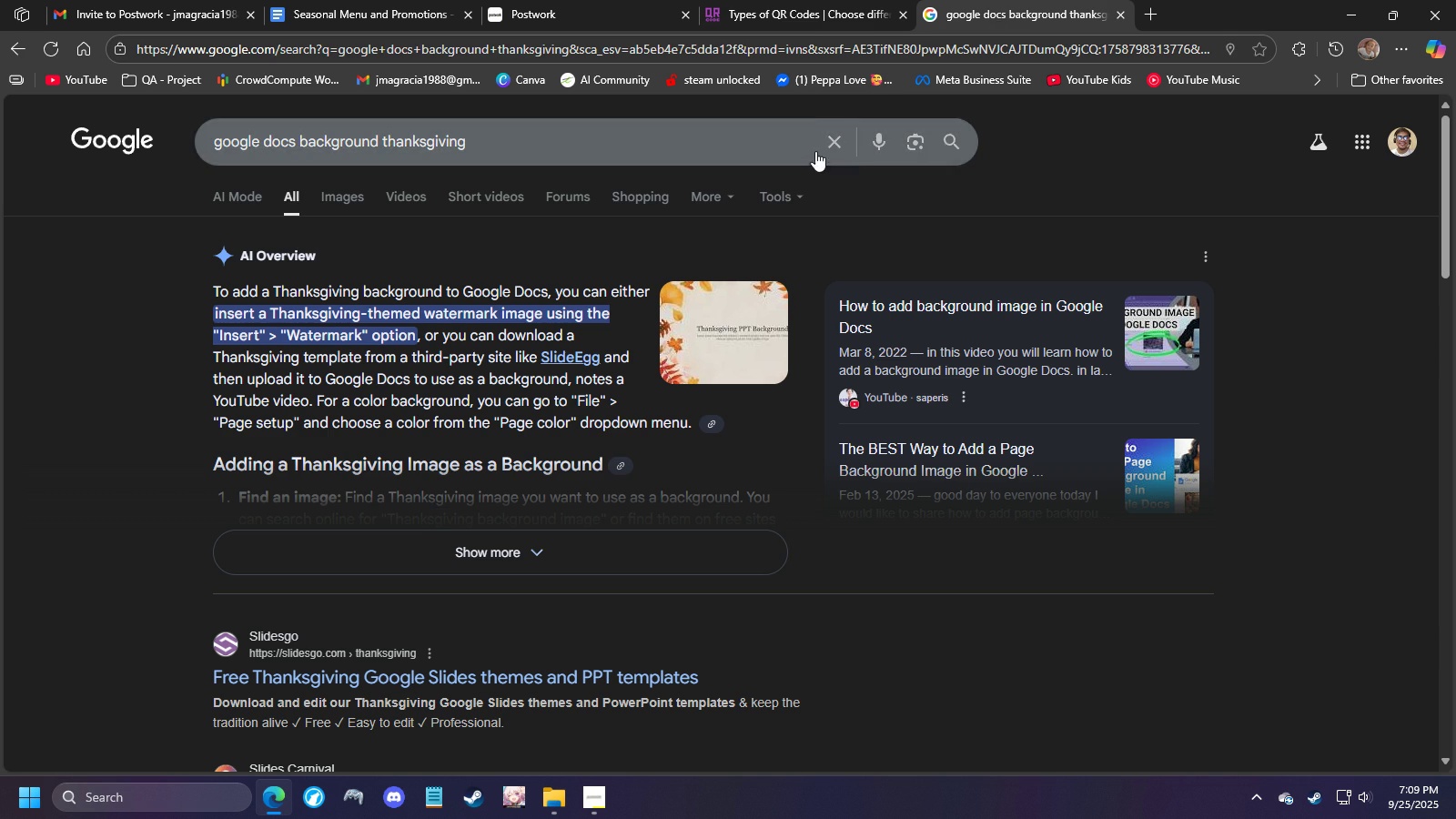 
left_click([829, 2])
 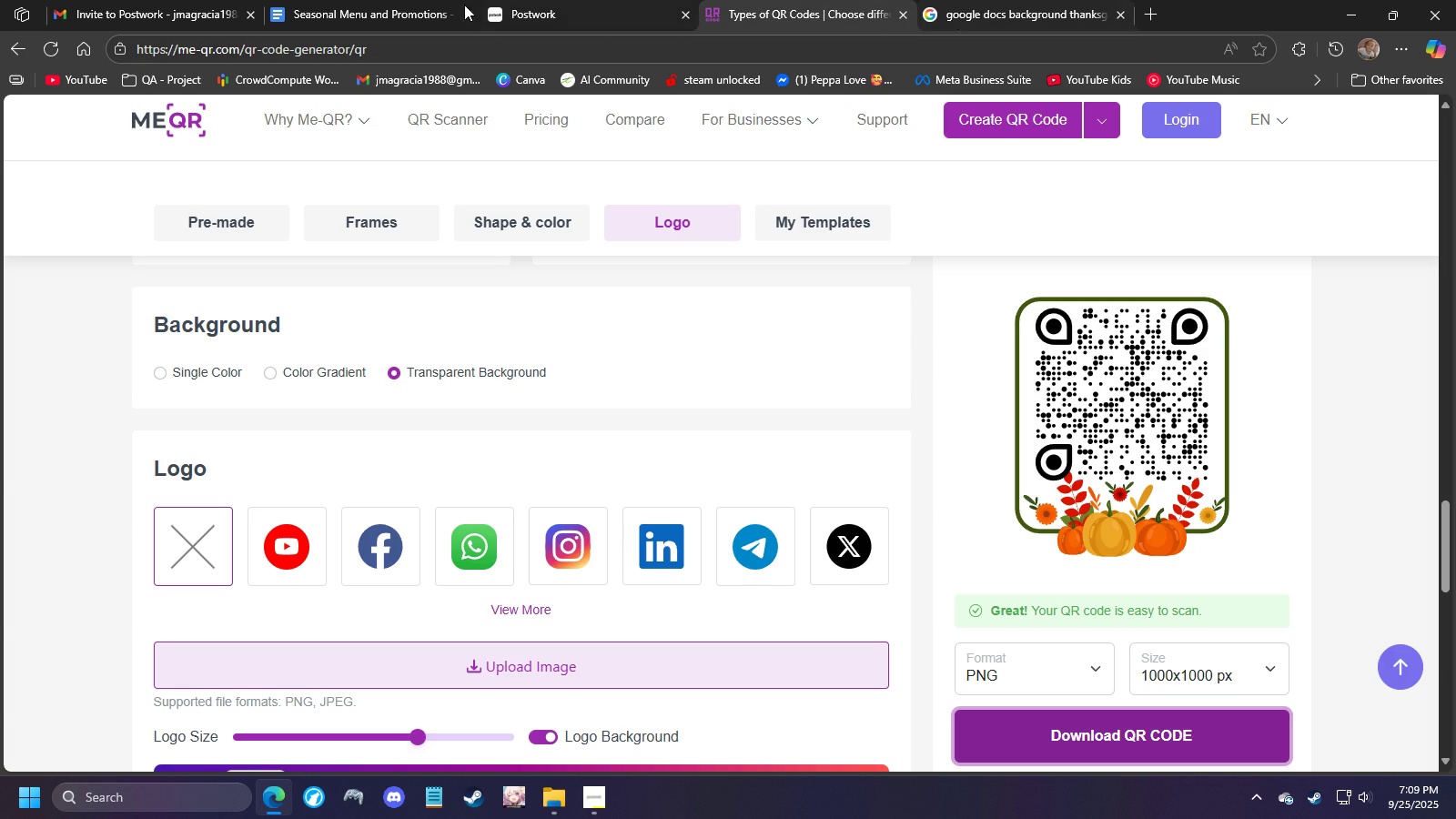 
left_click([359, 9])
 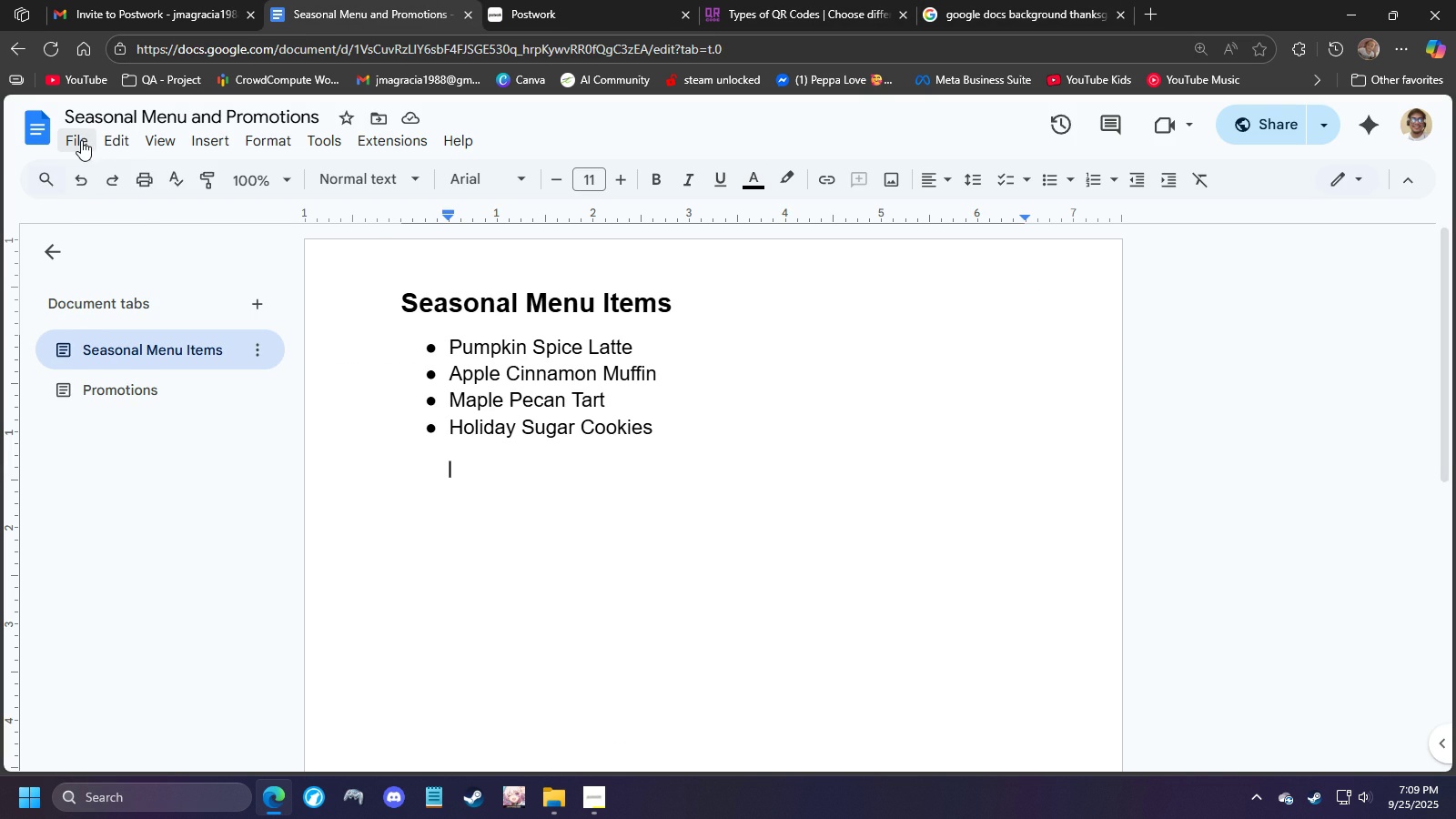 
left_click([81, 140])
 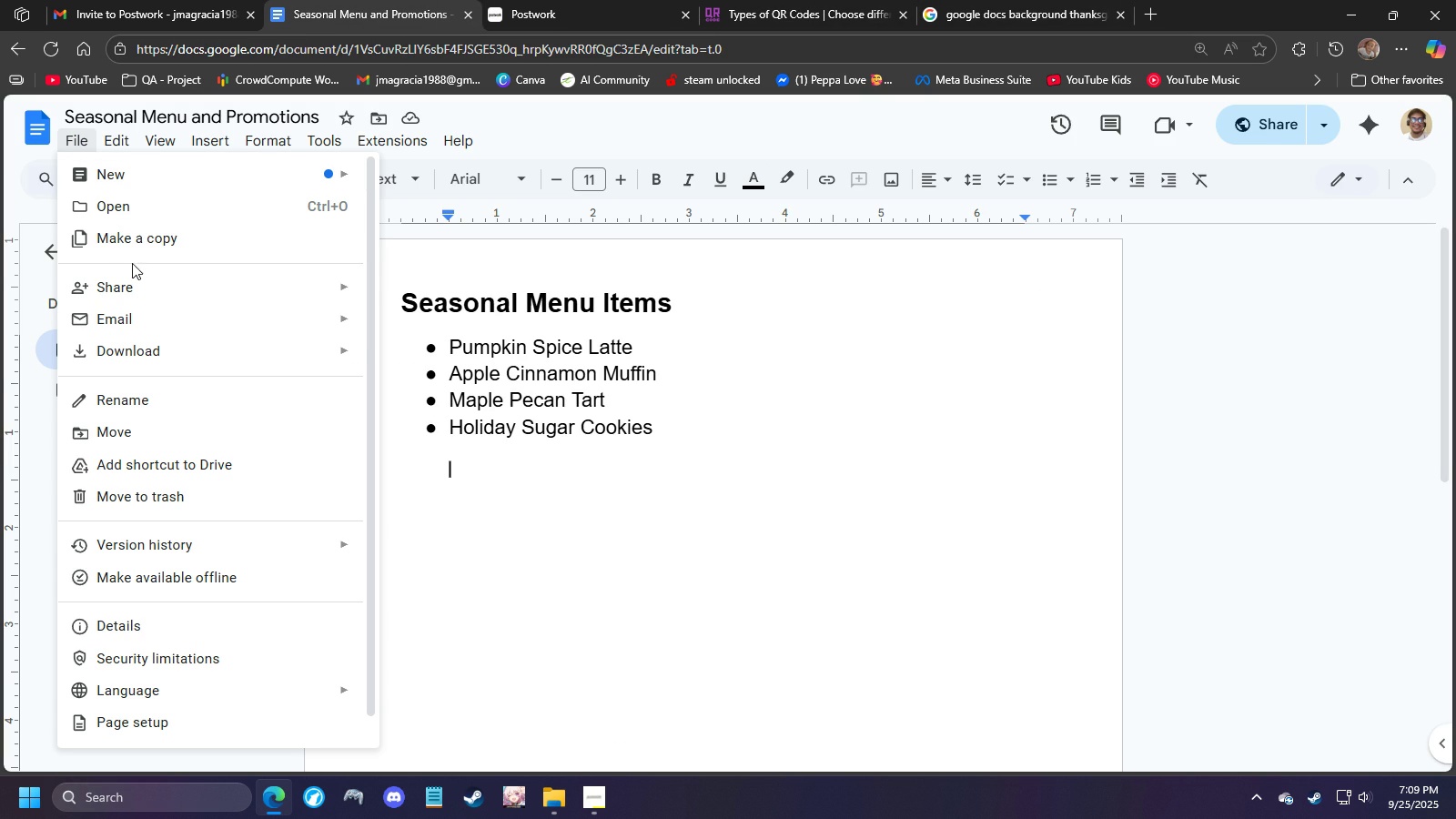 
mouse_move([204, 311])
 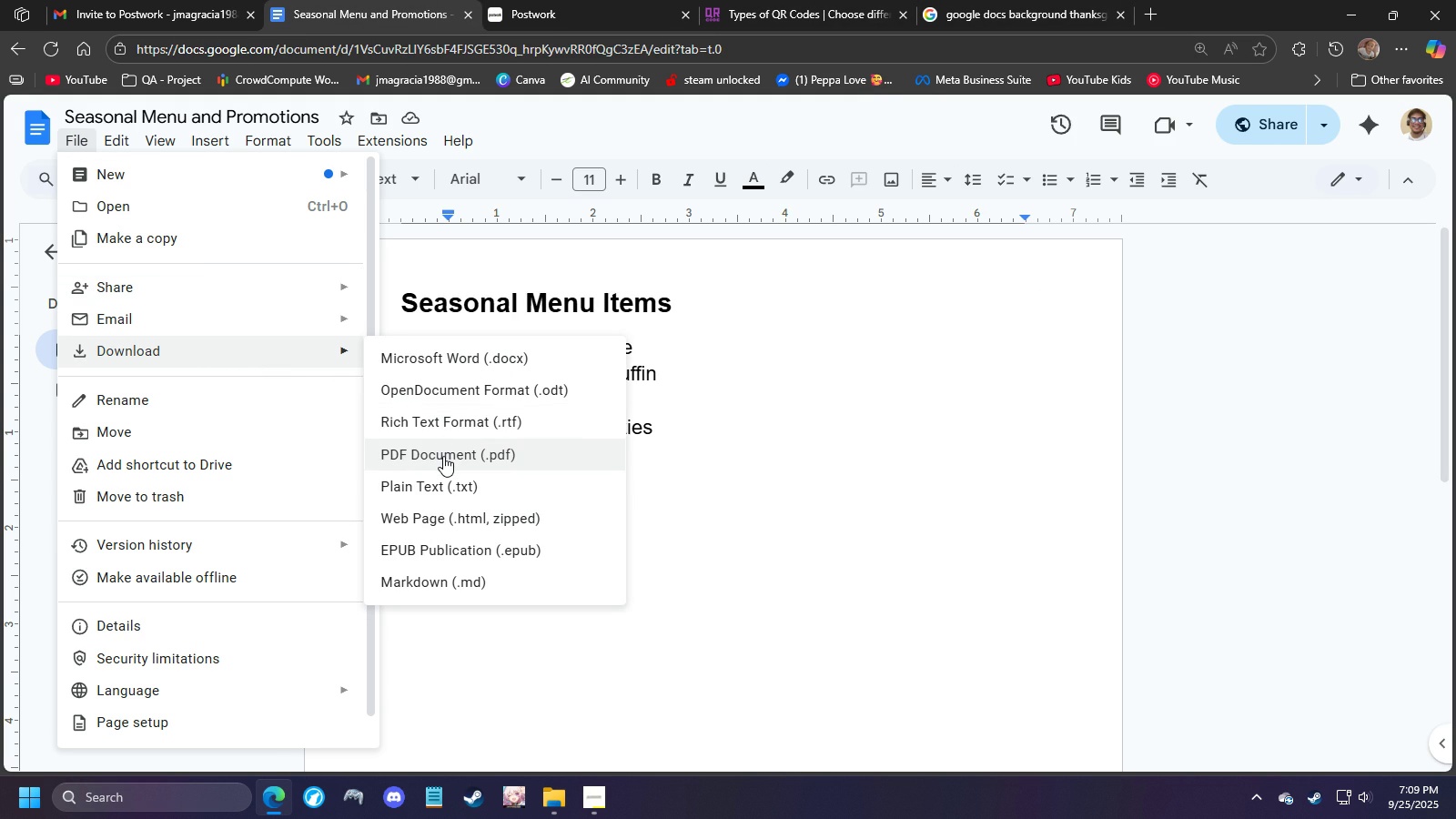 
left_click([443, 456])
 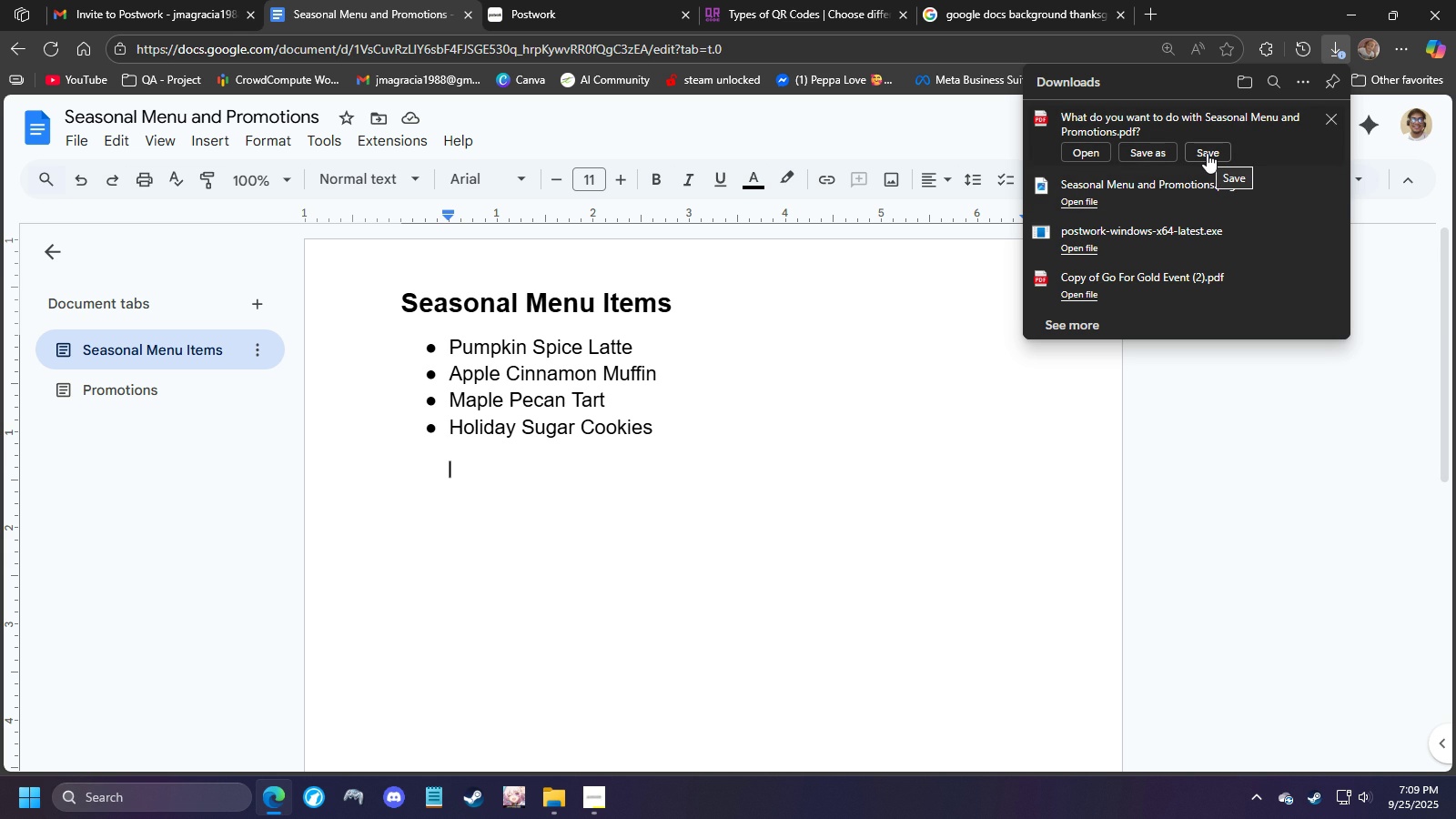 
wait(5.91)
 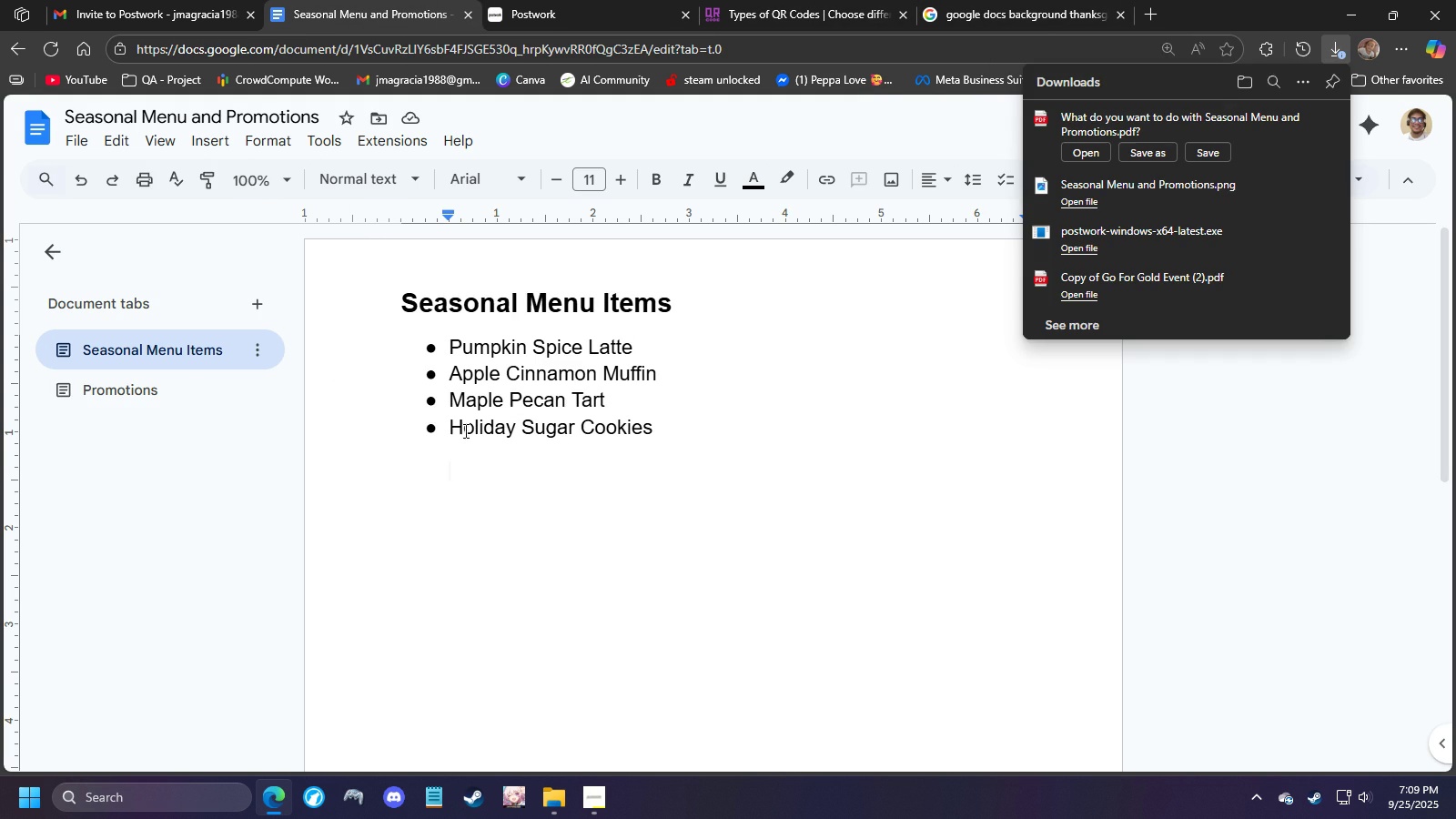 
left_click([1207, 154])
 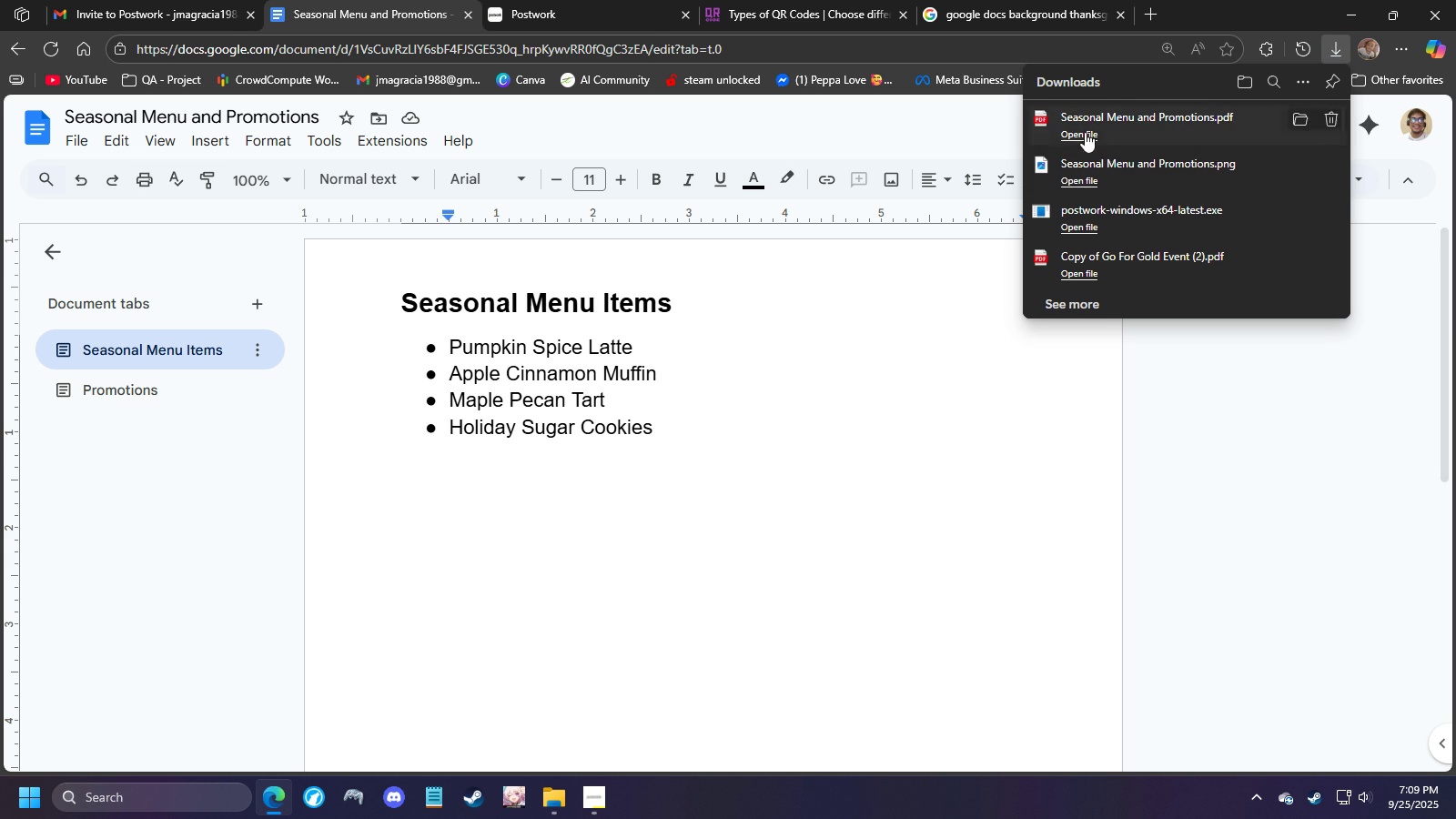 
left_click([1085, 132])
 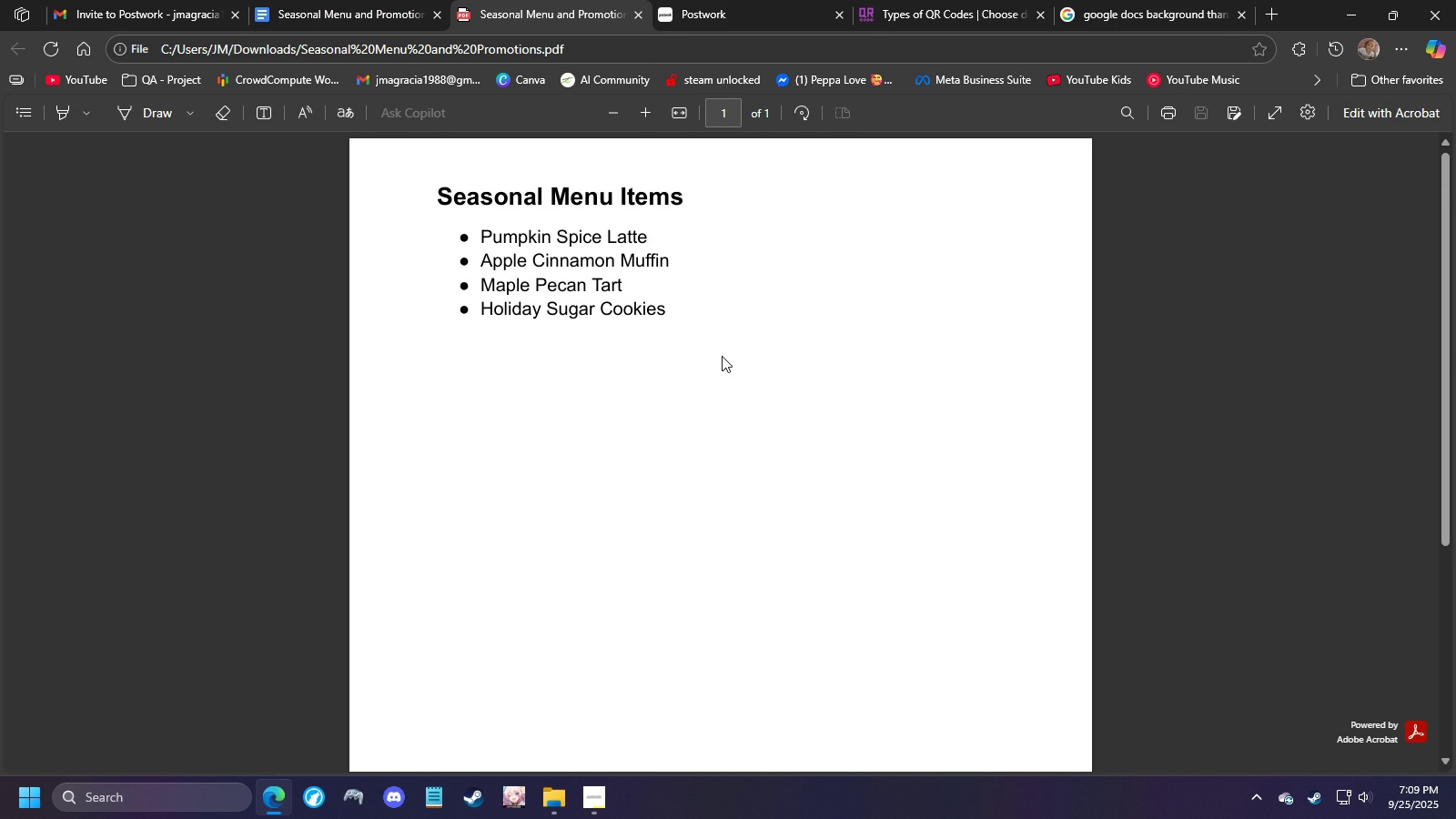 
scroll: coordinate [722, 359], scroll_direction: down, amount: 5.0
 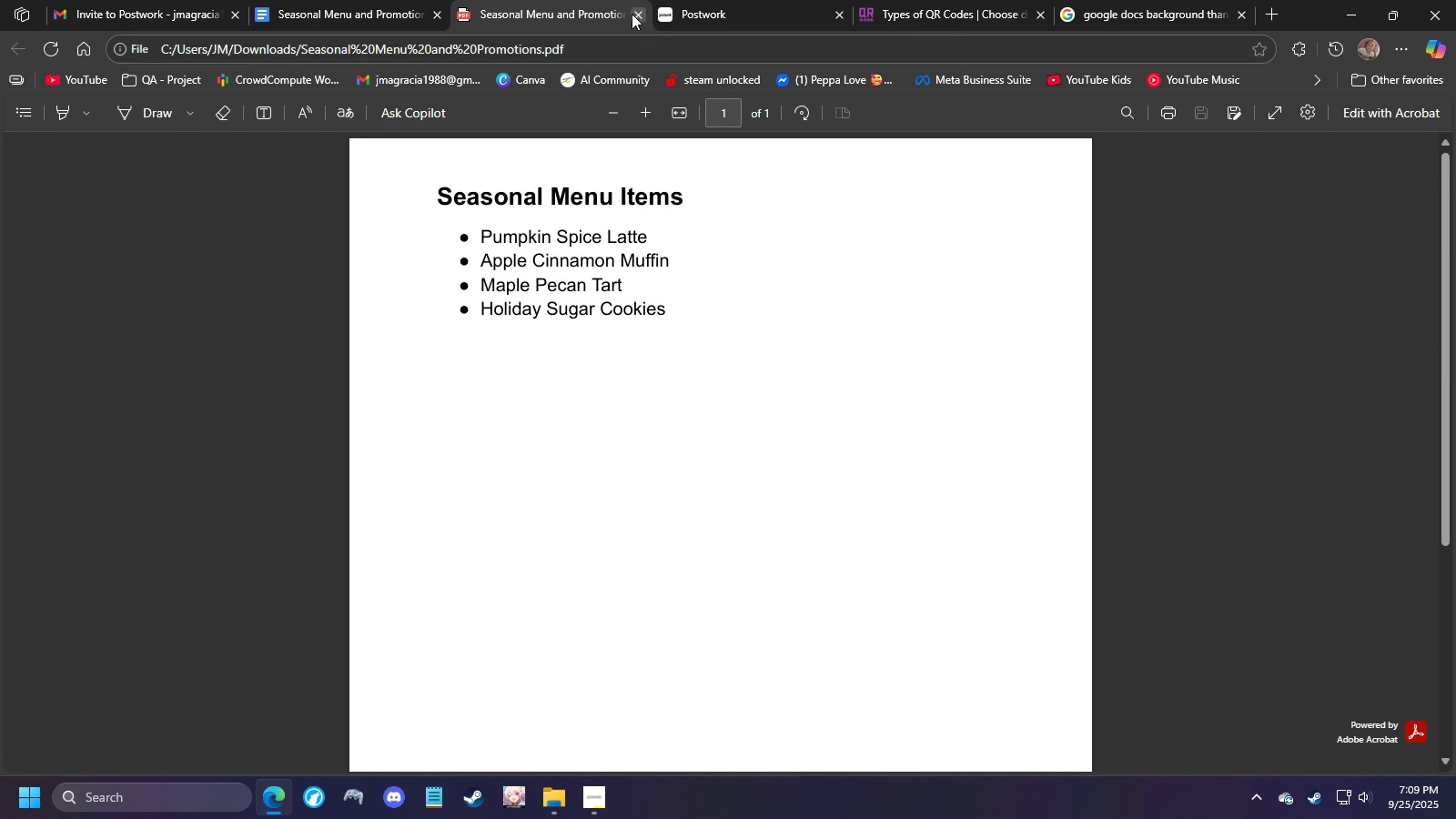 
left_click([635, 10])
 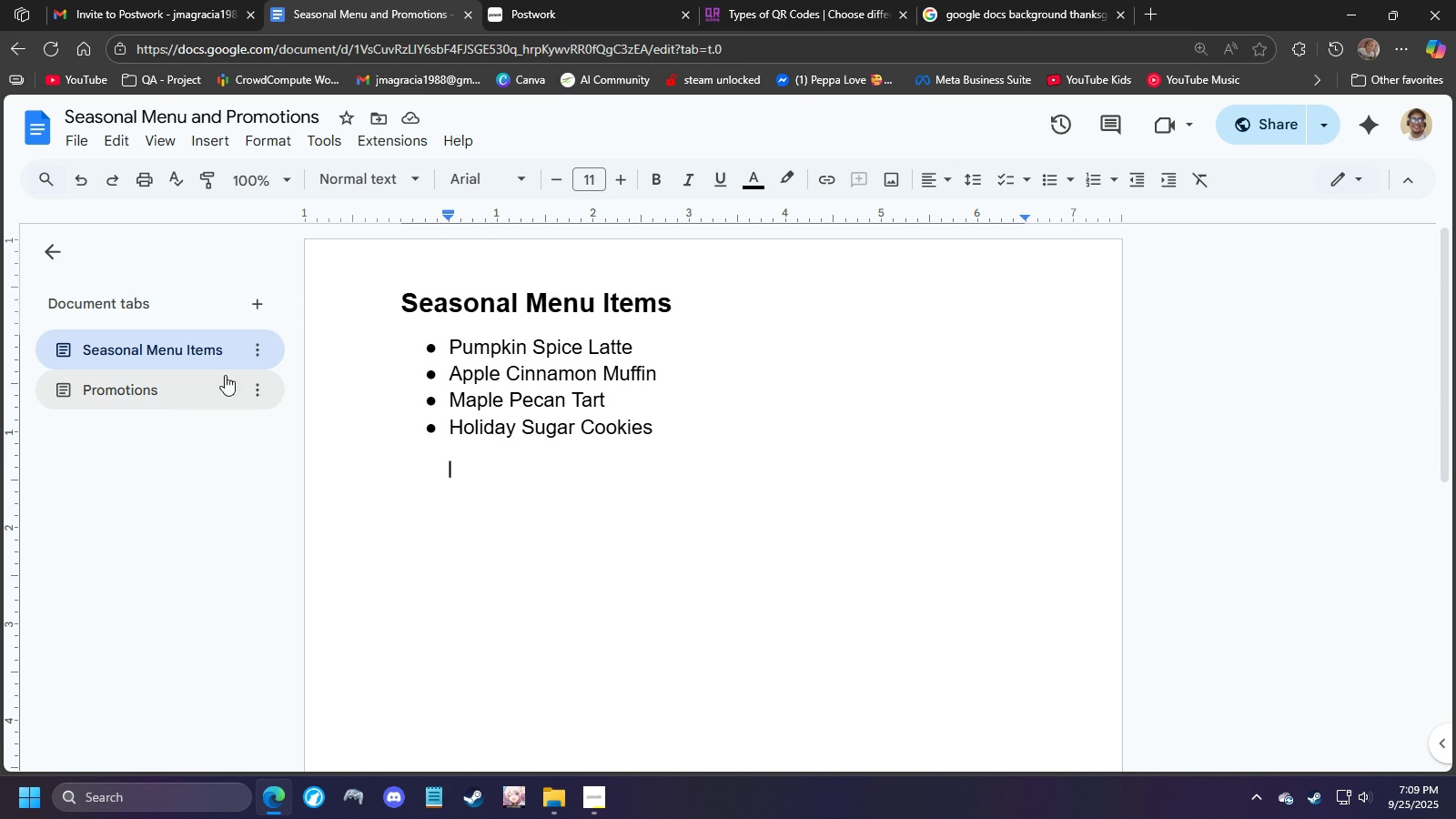 
left_click([121, 386])
 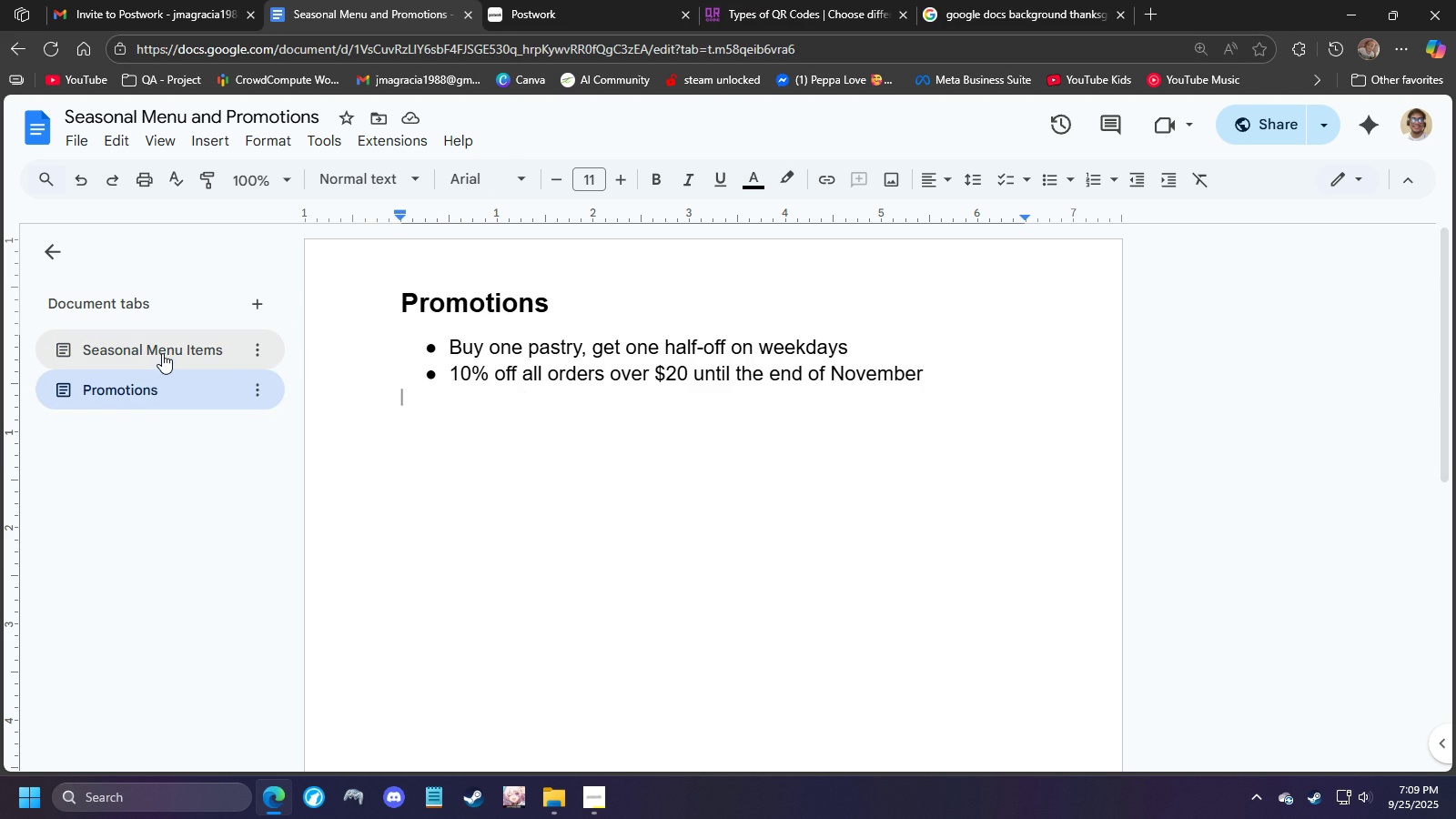 
left_click([162, 353])
 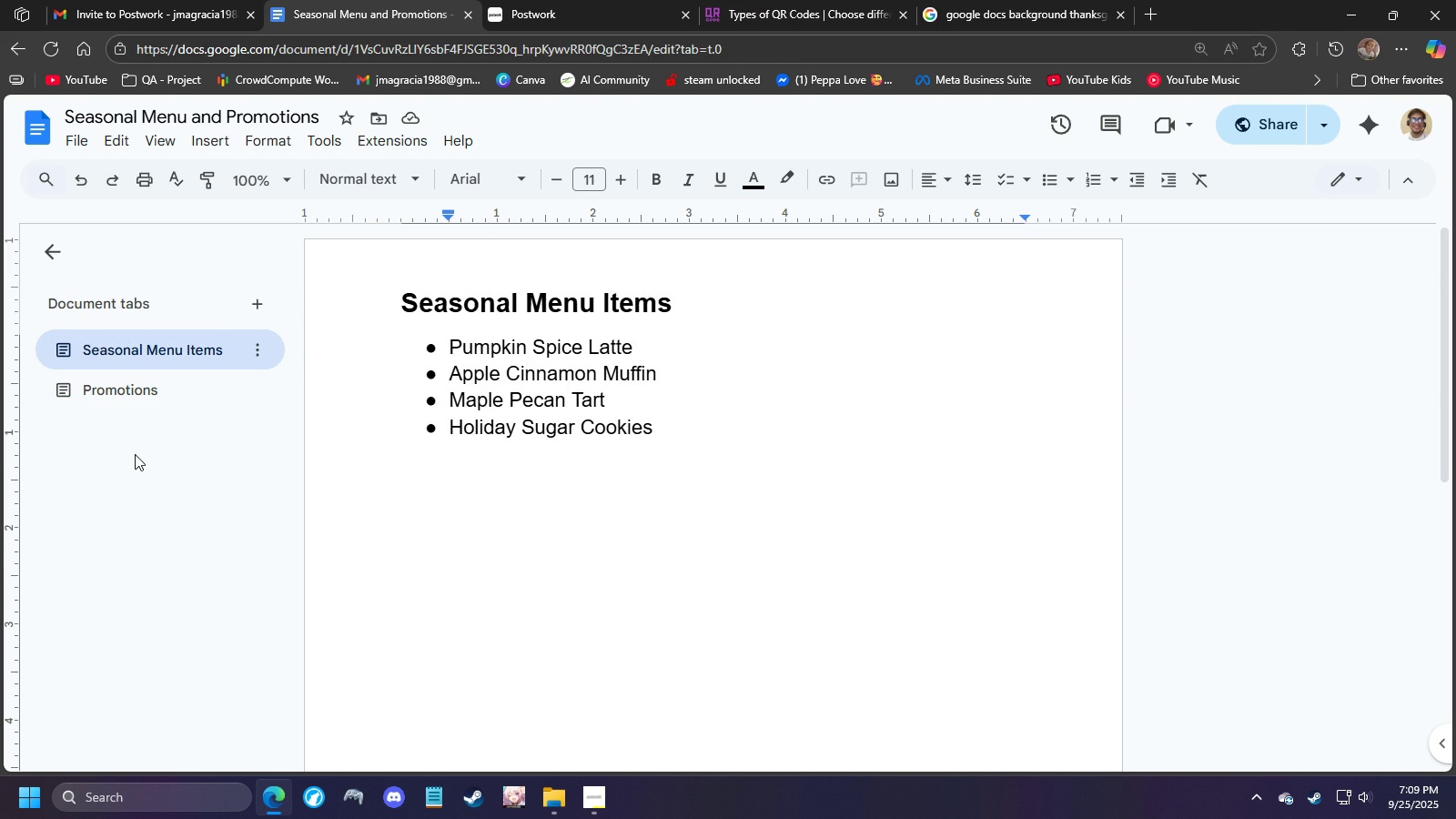 
left_click([135, 454])
 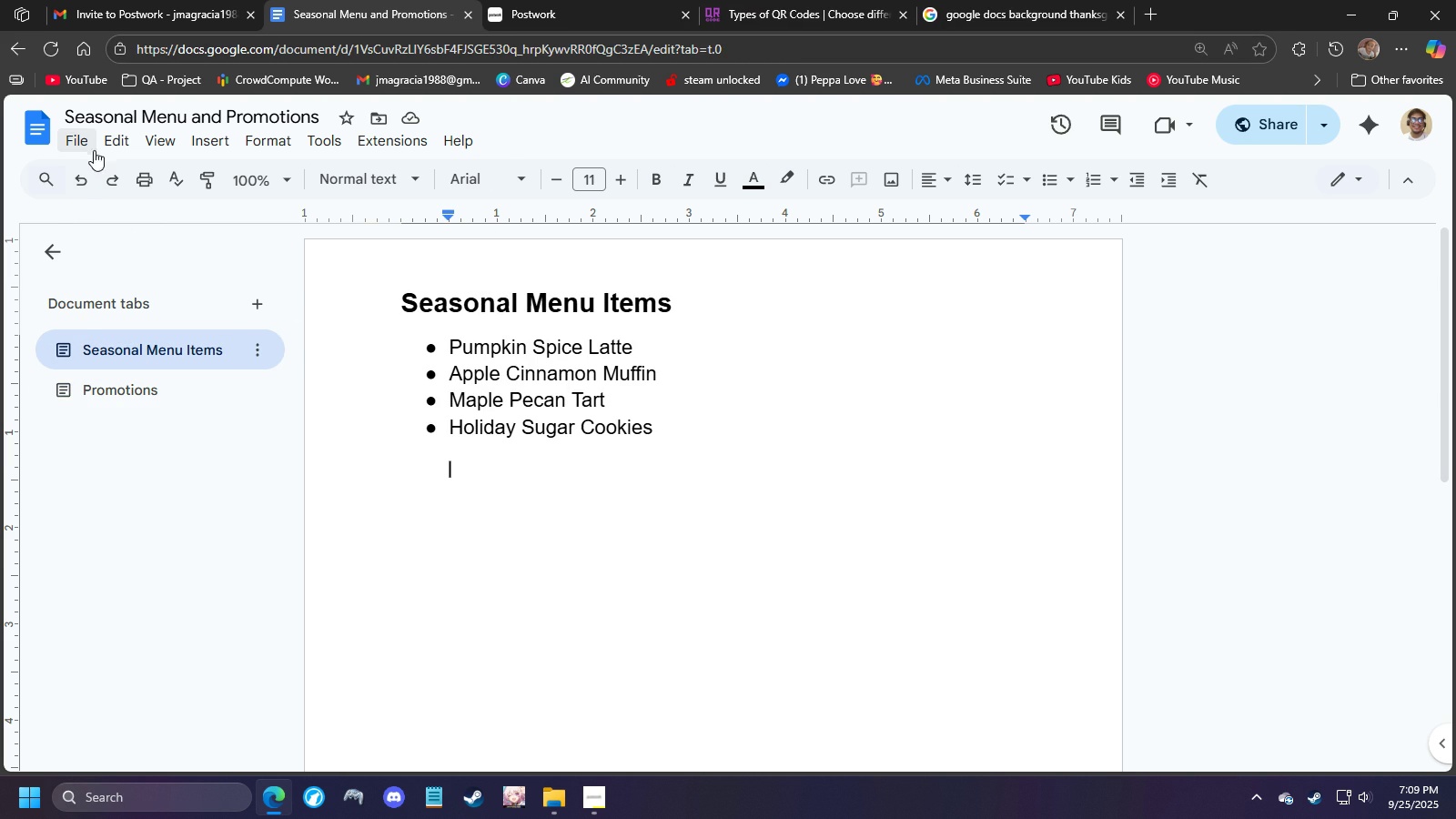 
left_click([86, 140])
 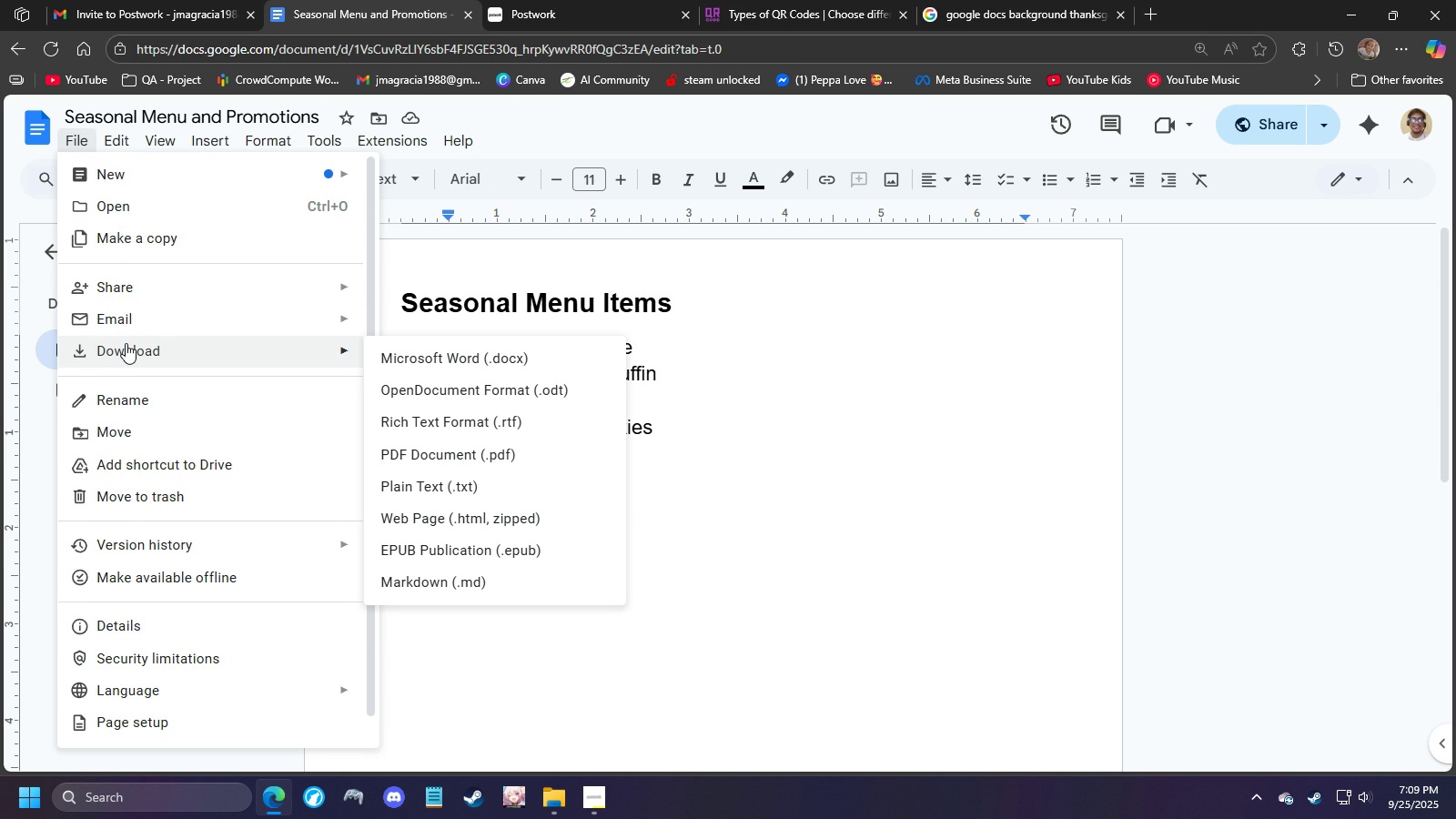 
wait(6.16)
 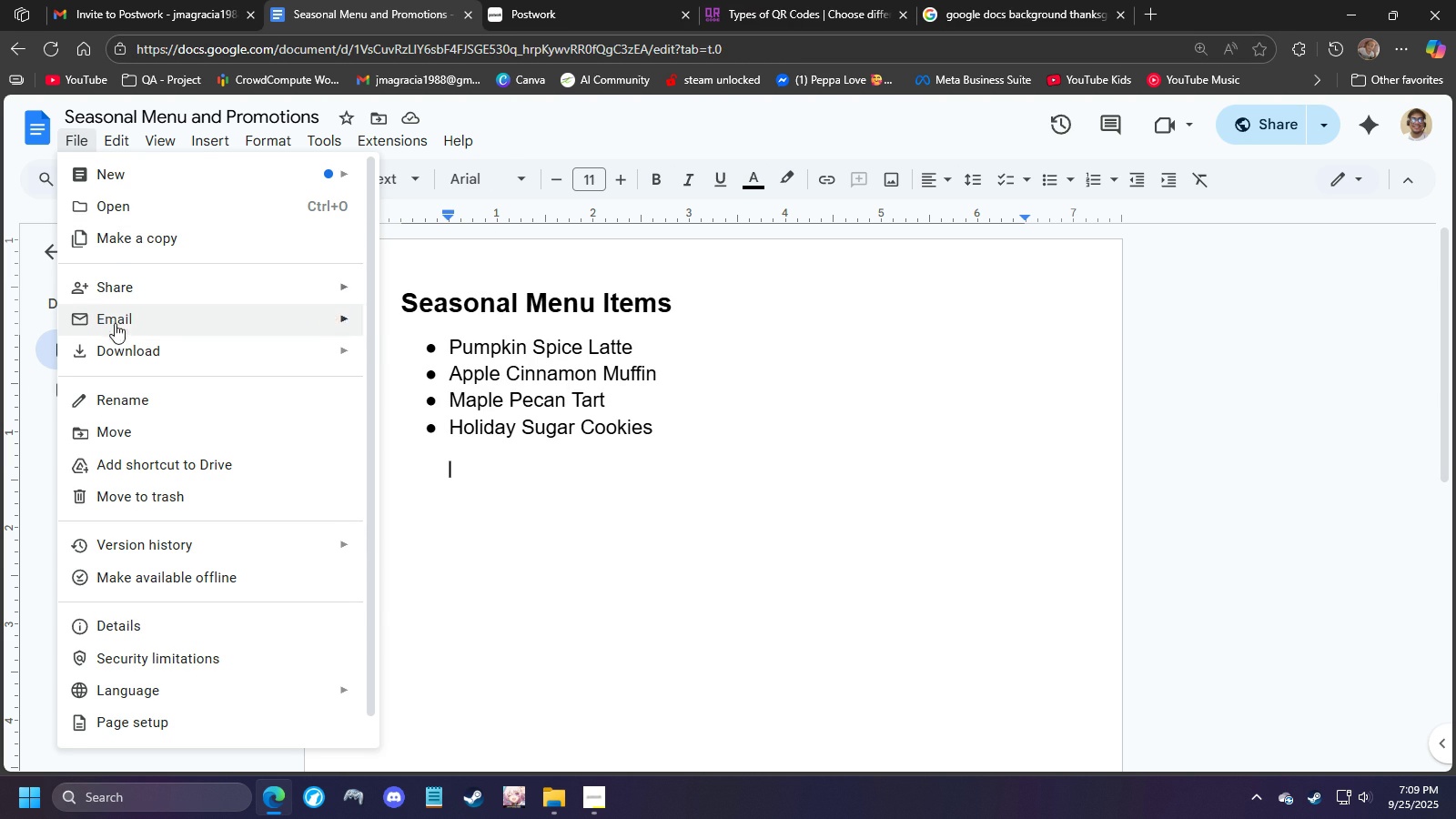 
left_click([754, 462])
 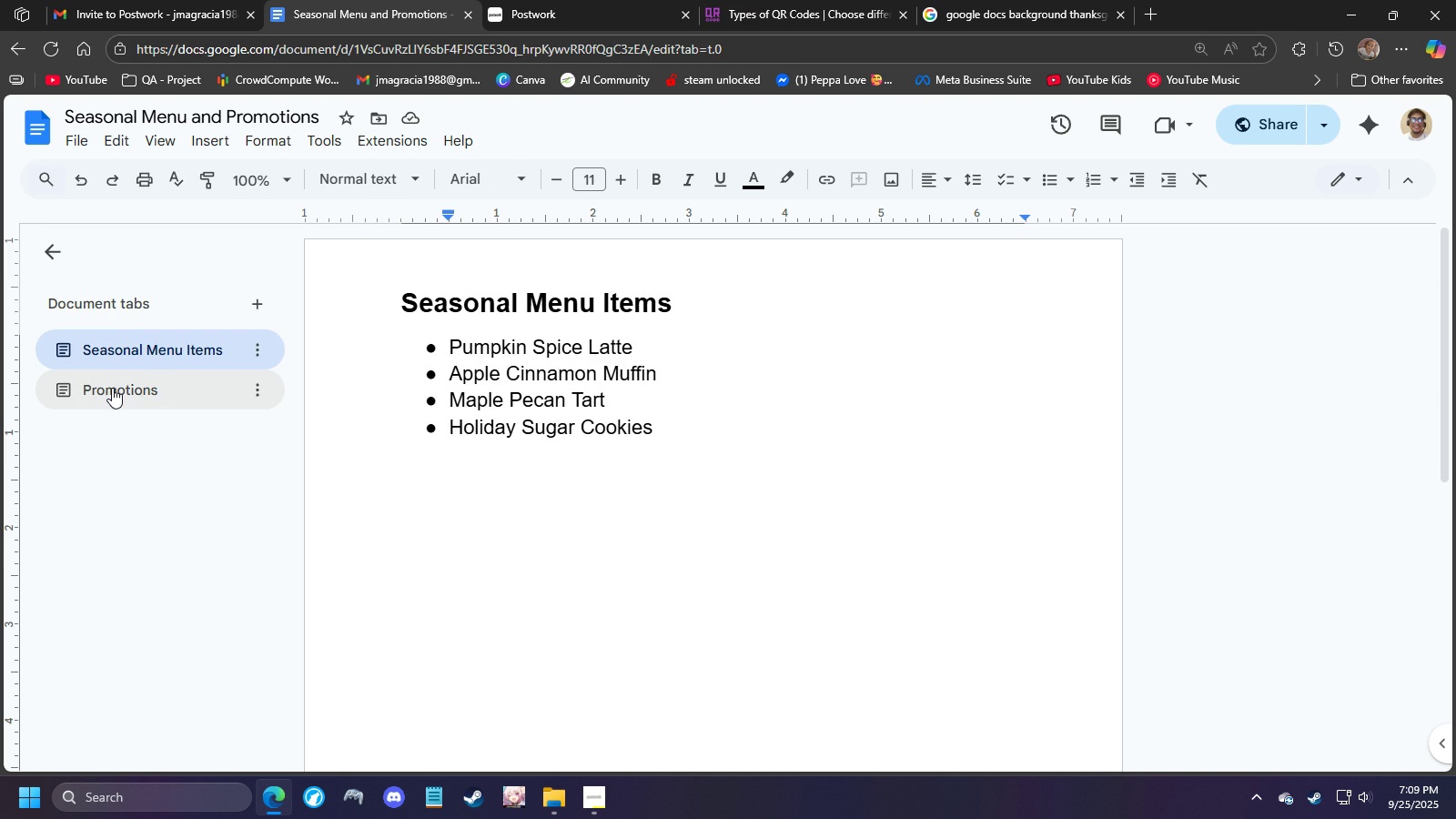 
left_click([112, 388])